 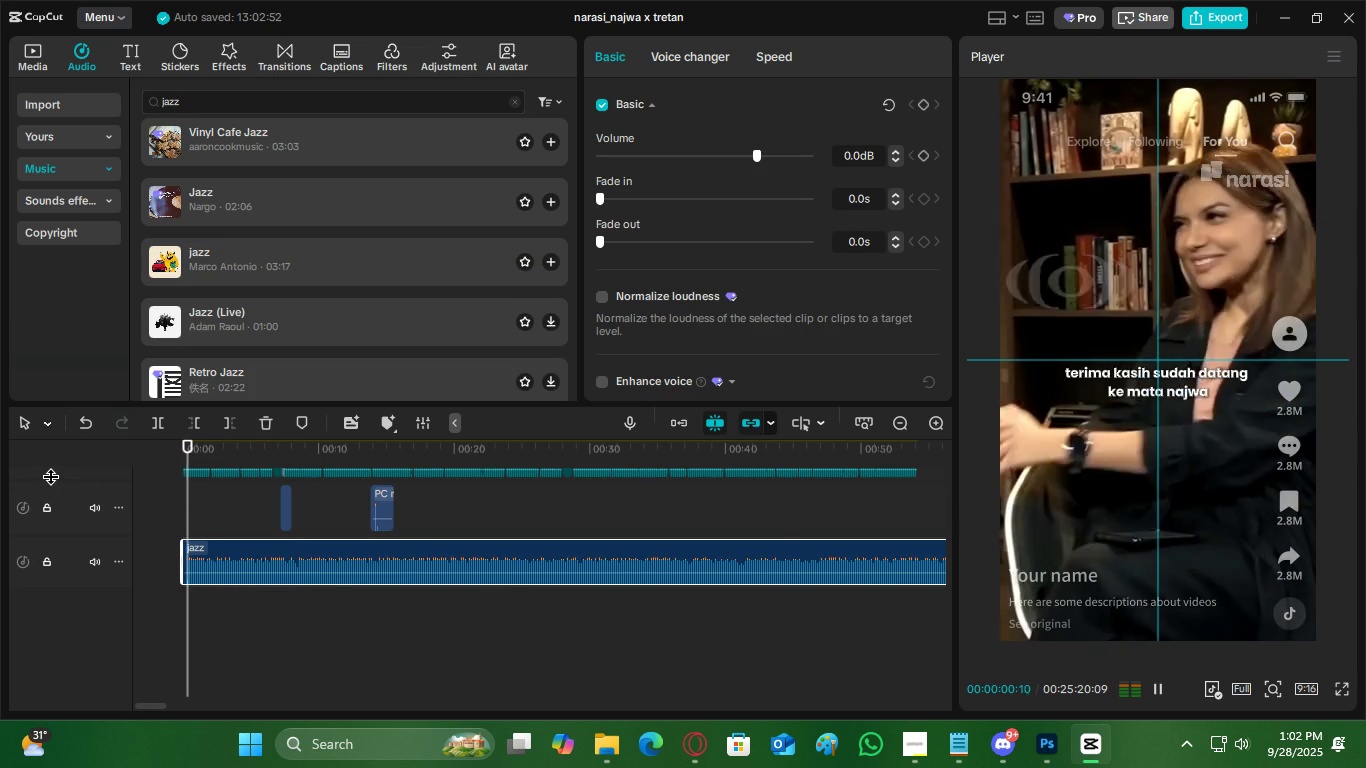 
left_click([898, 427])
 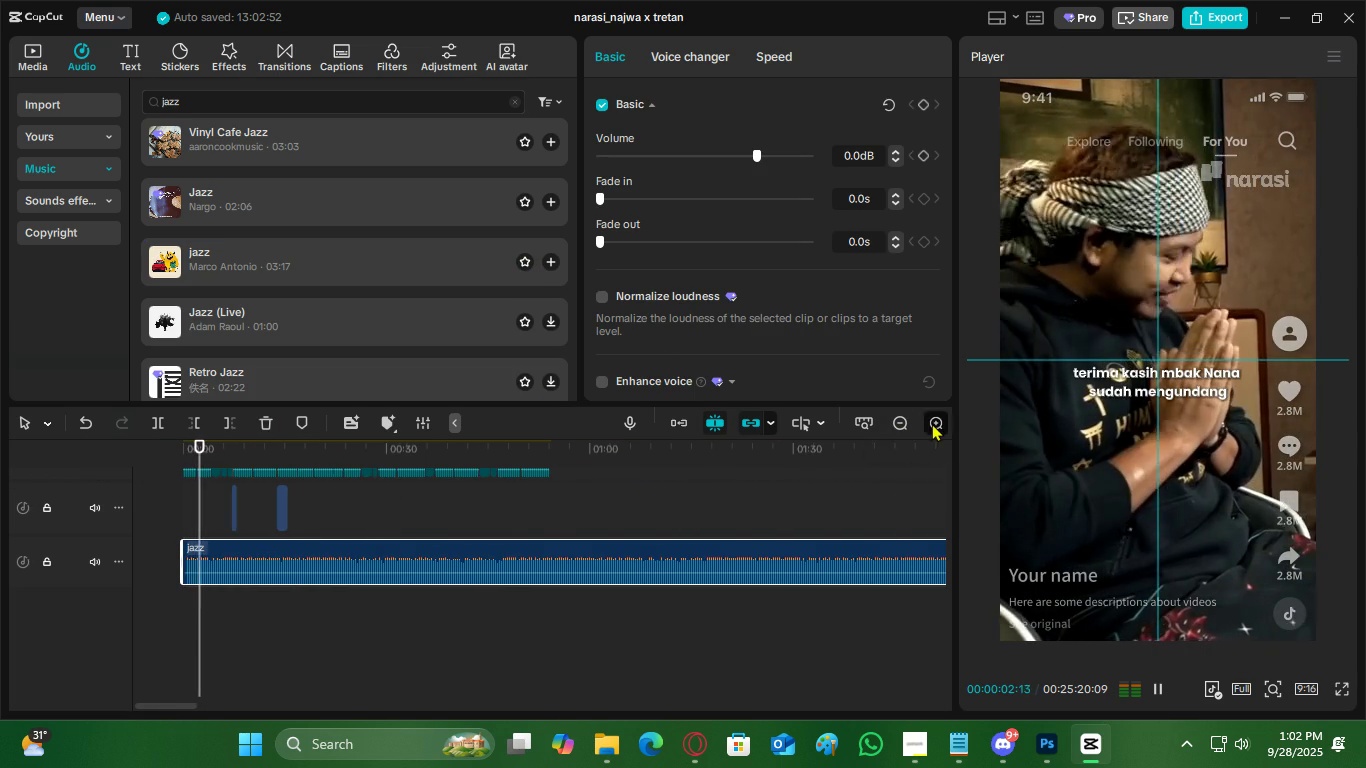 
double_click([932, 423])
 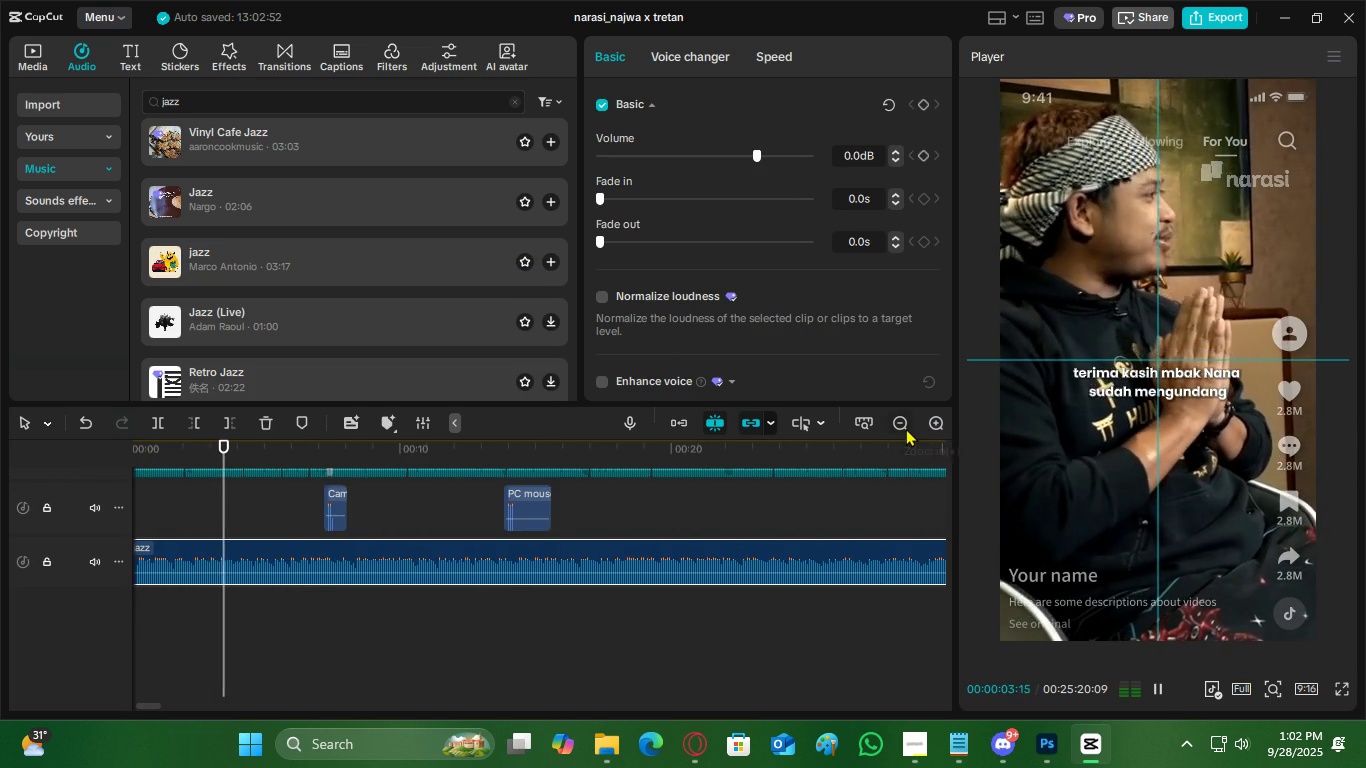 
left_click([906, 428])
 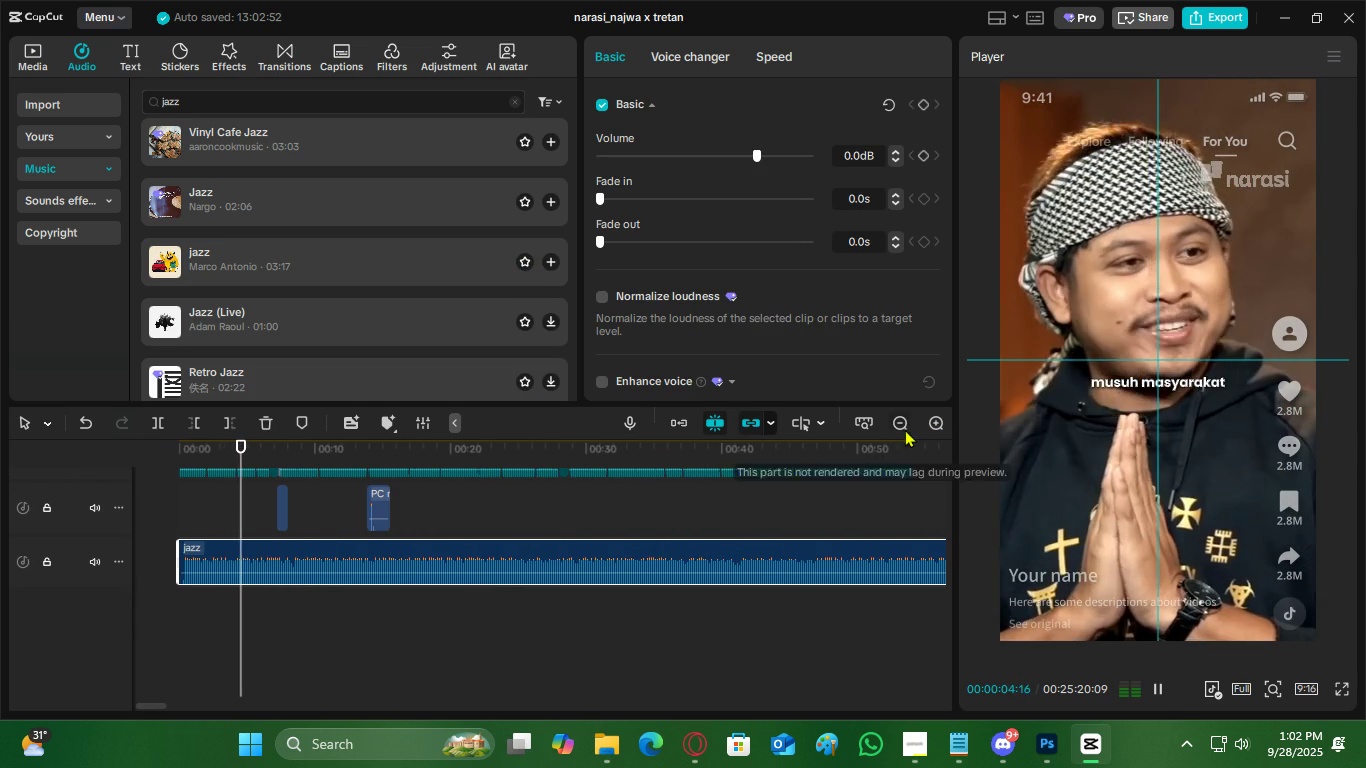 
left_click([910, 426])
 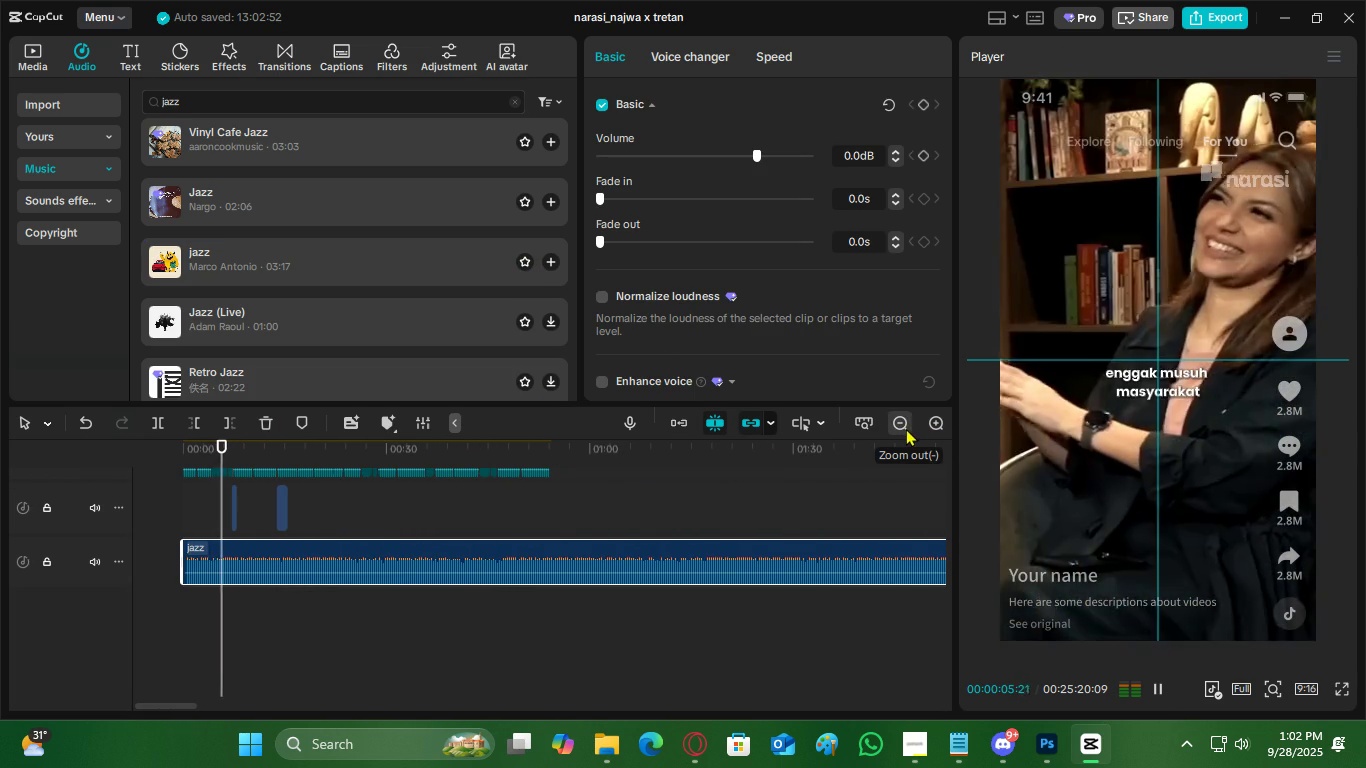 
left_click([906, 428])
 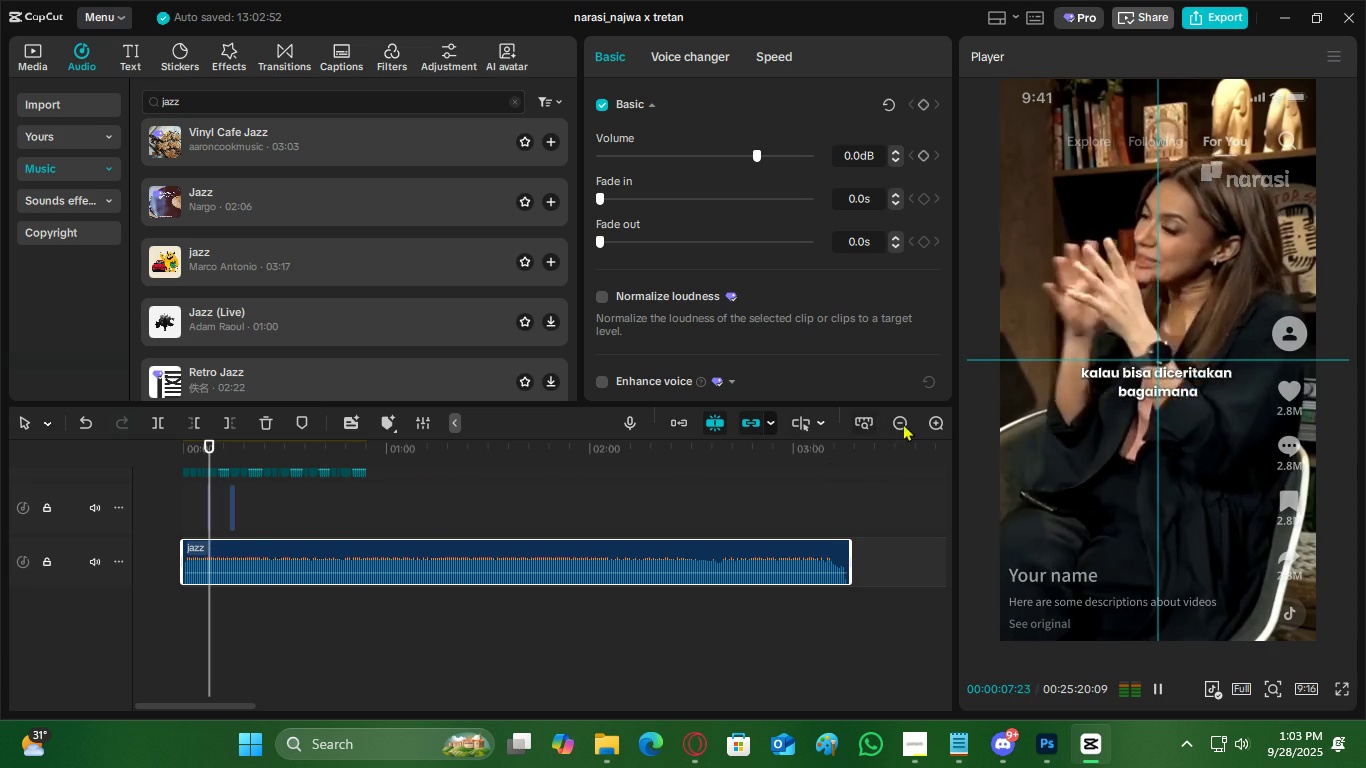 
left_click([934, 424])
 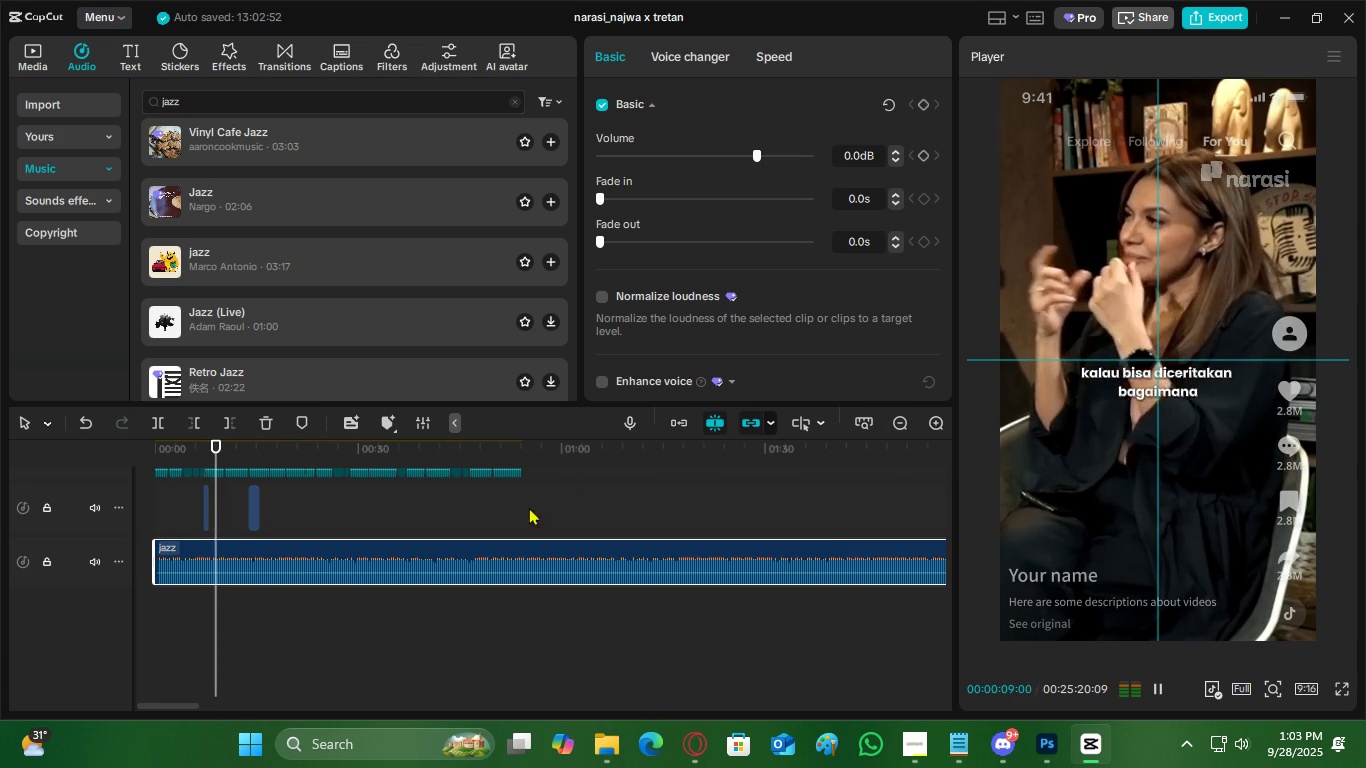 
key(Space)
 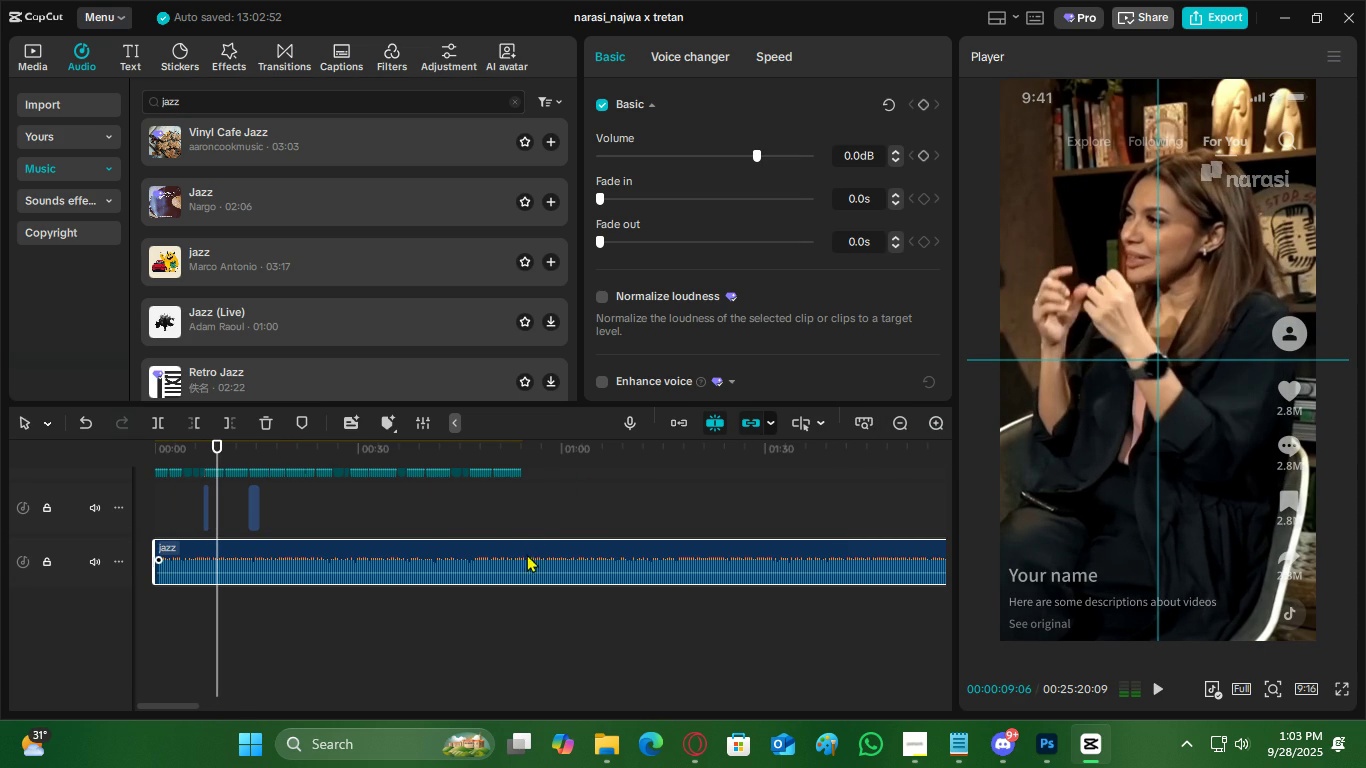 
key(C)
 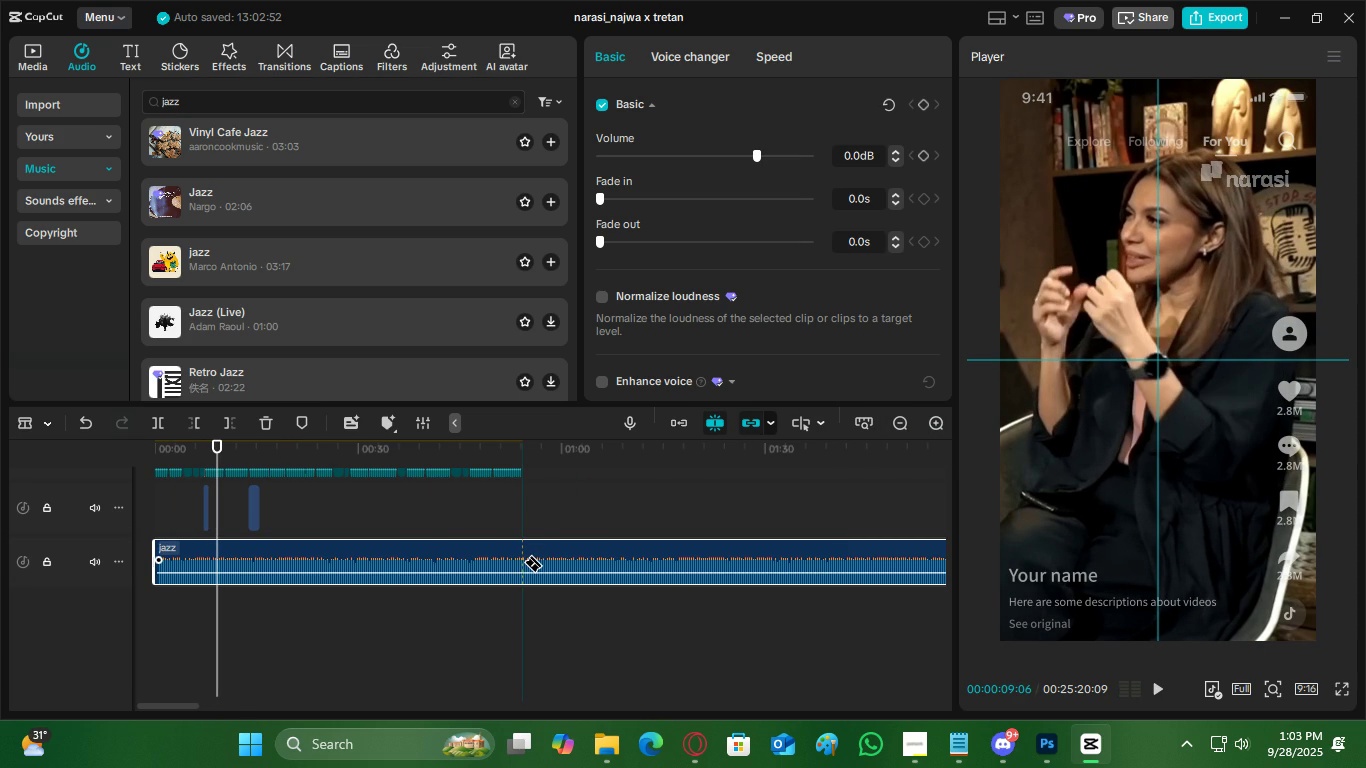 
left_click([523, 562])
 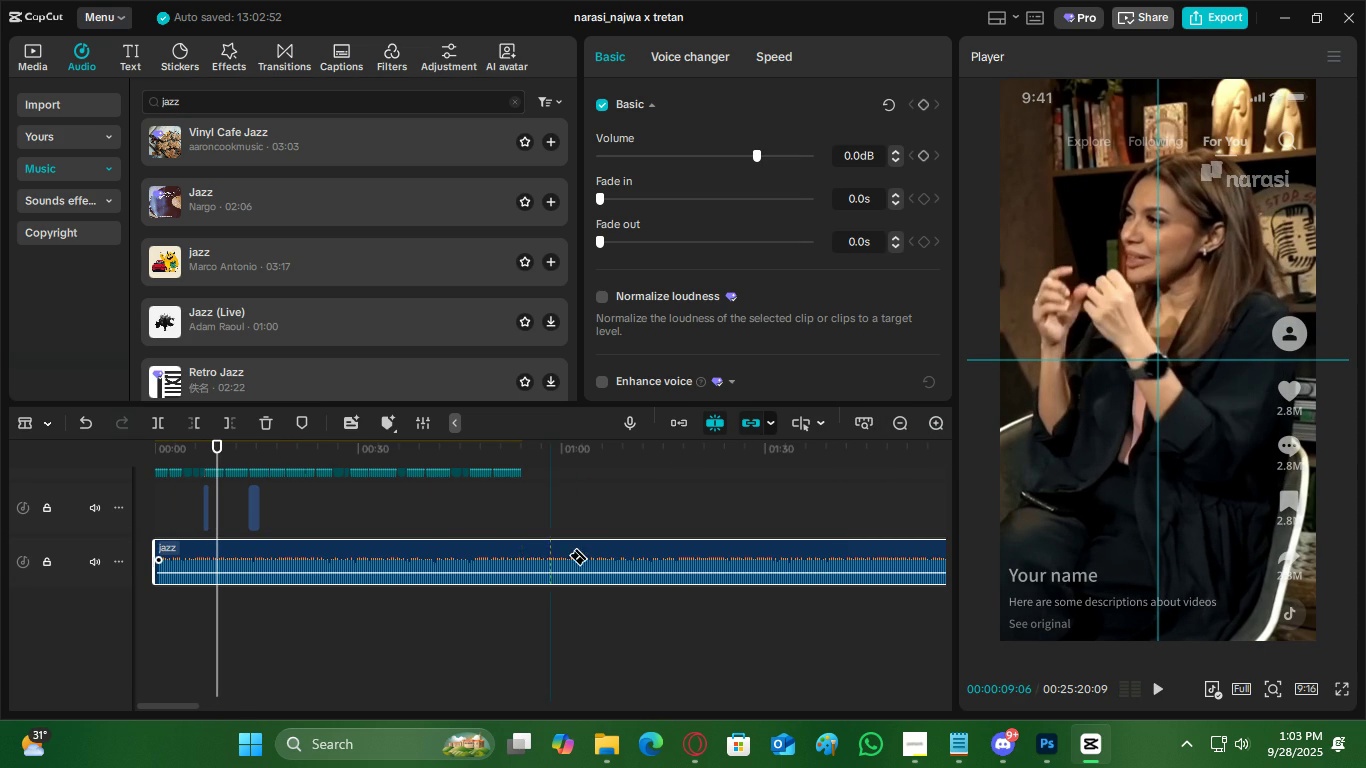 
key(V)
 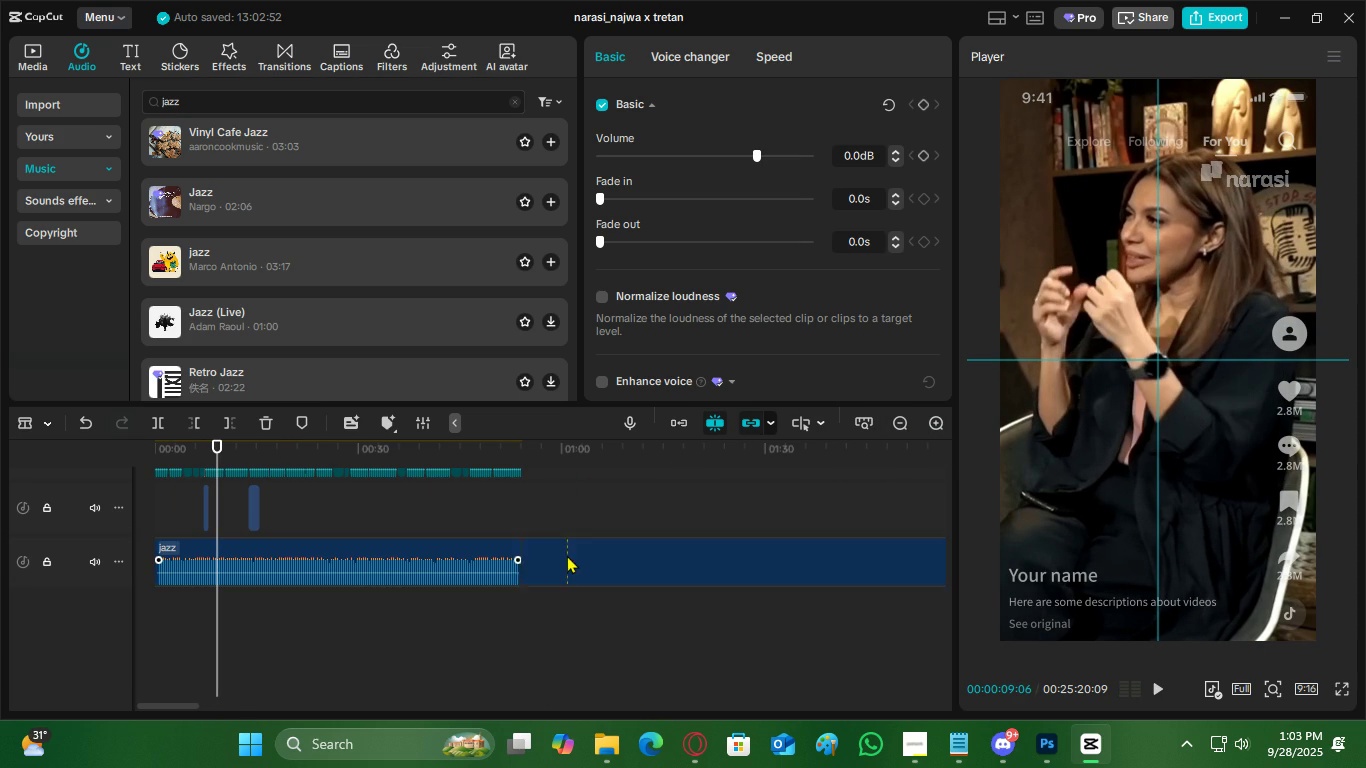 
double_click([568, 555])
 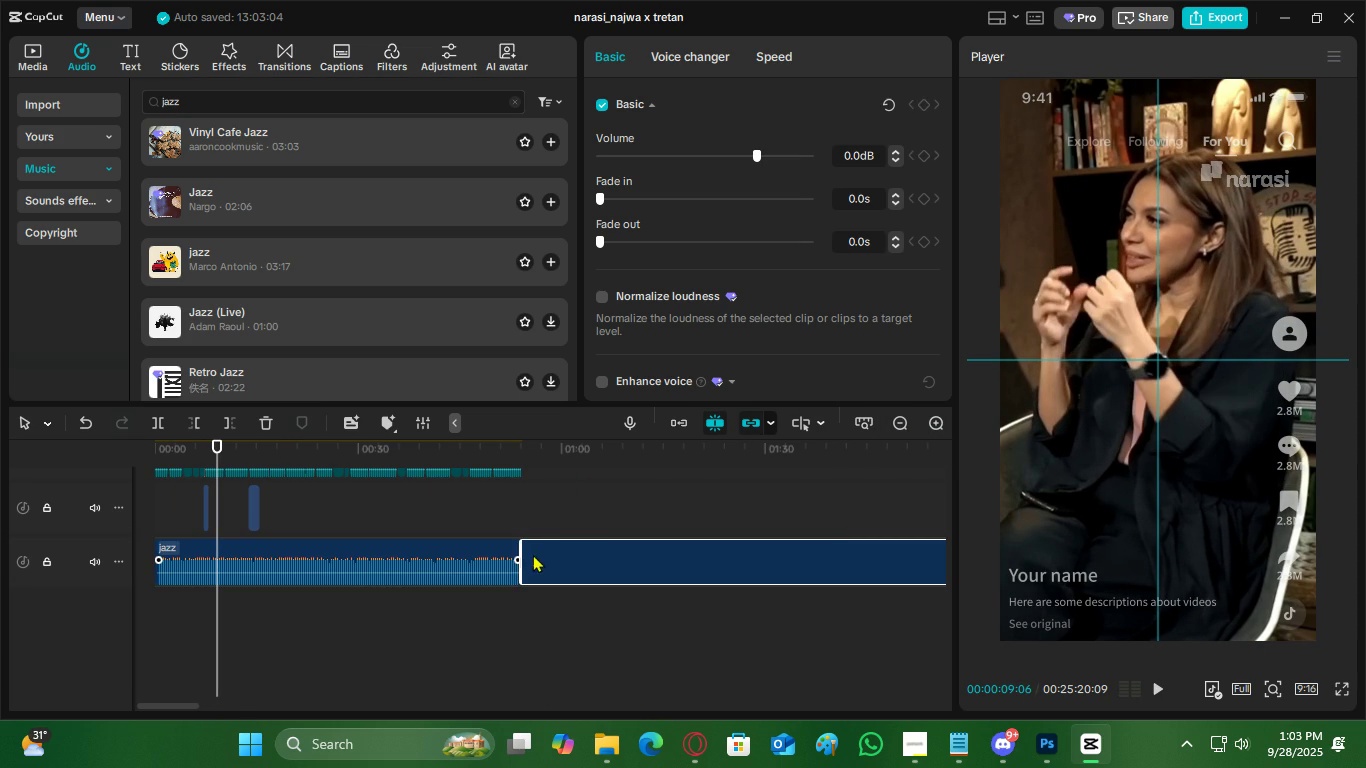 
key(X)
 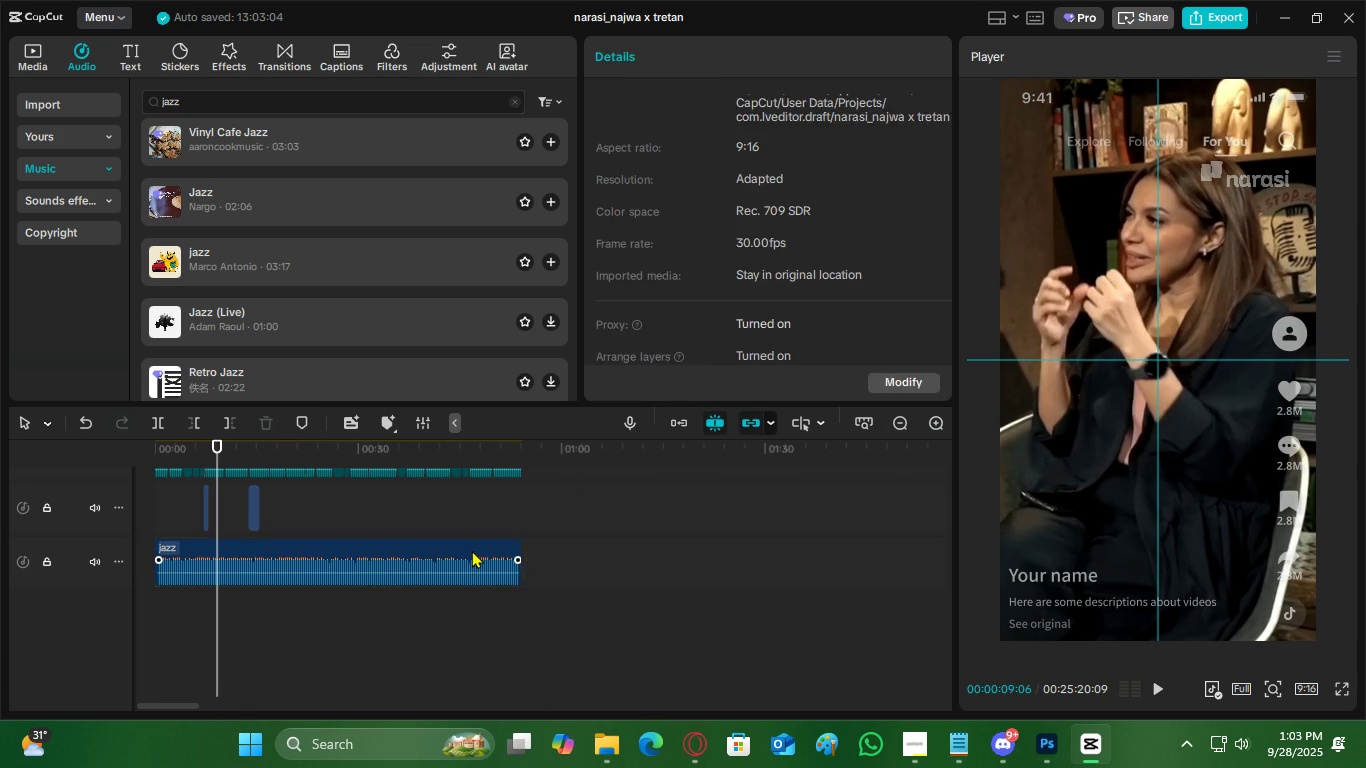 
left_click([472, 550])
 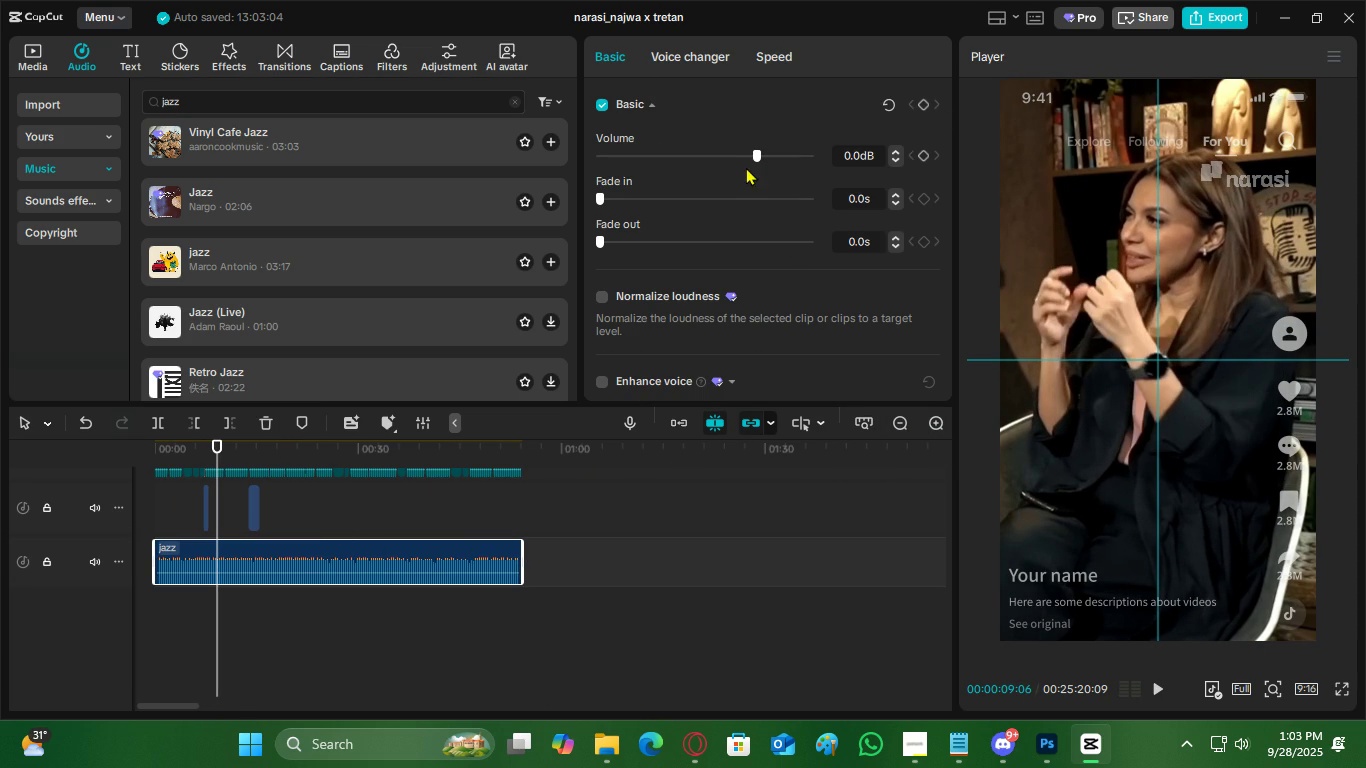 
left_click([735, 158])